 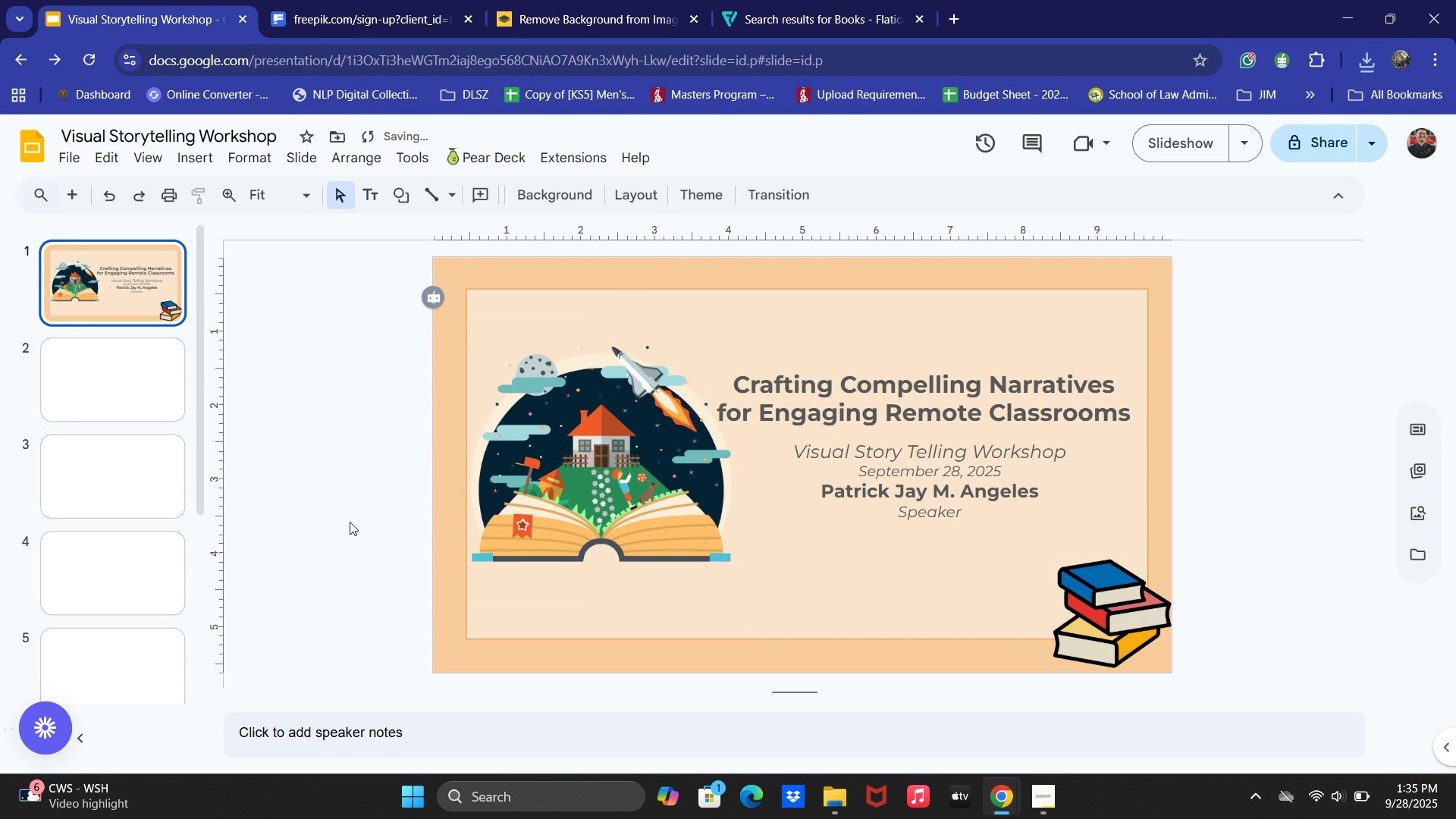 
left_click([350, 522])
 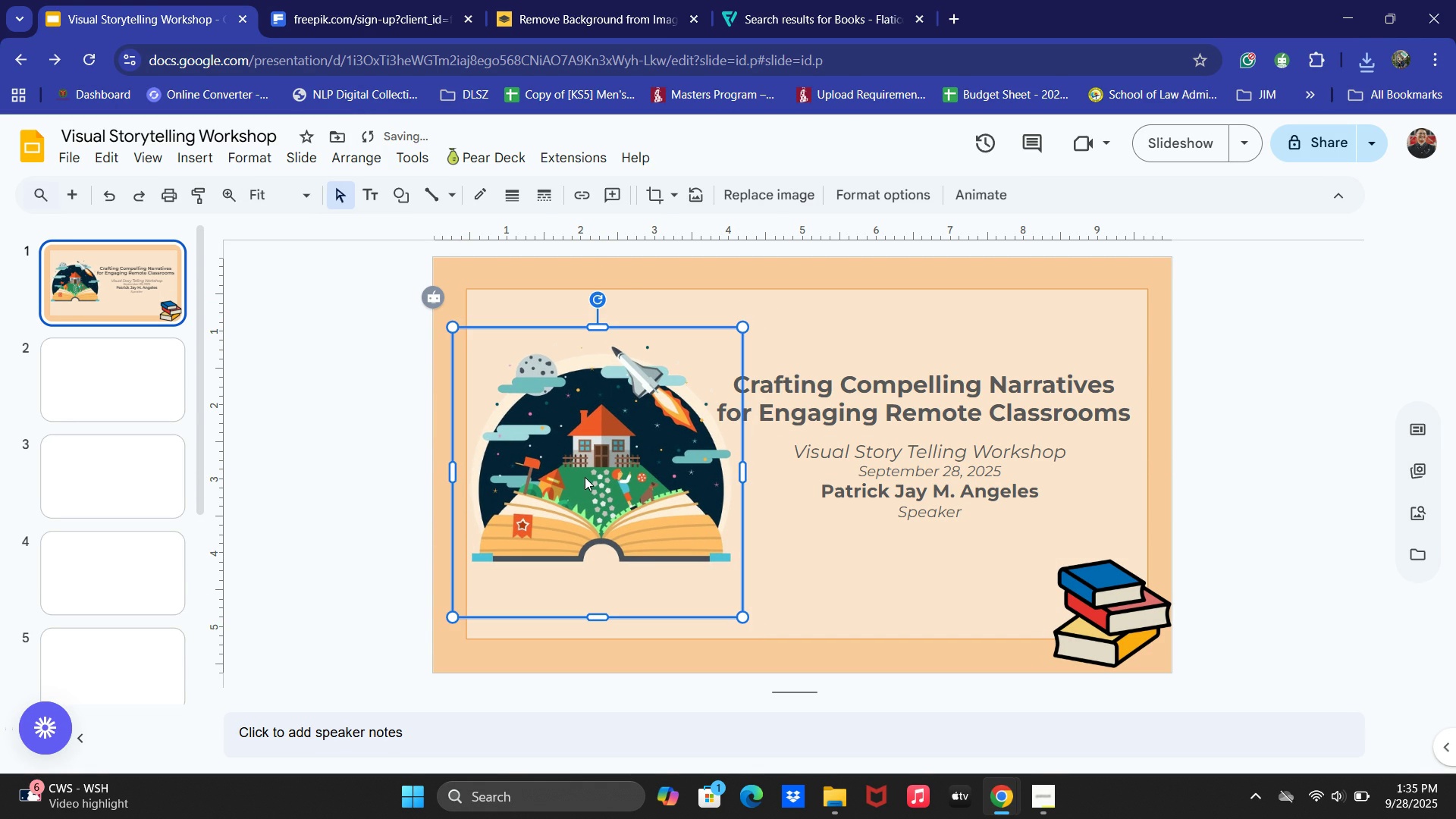 
left_click([585, 477])
 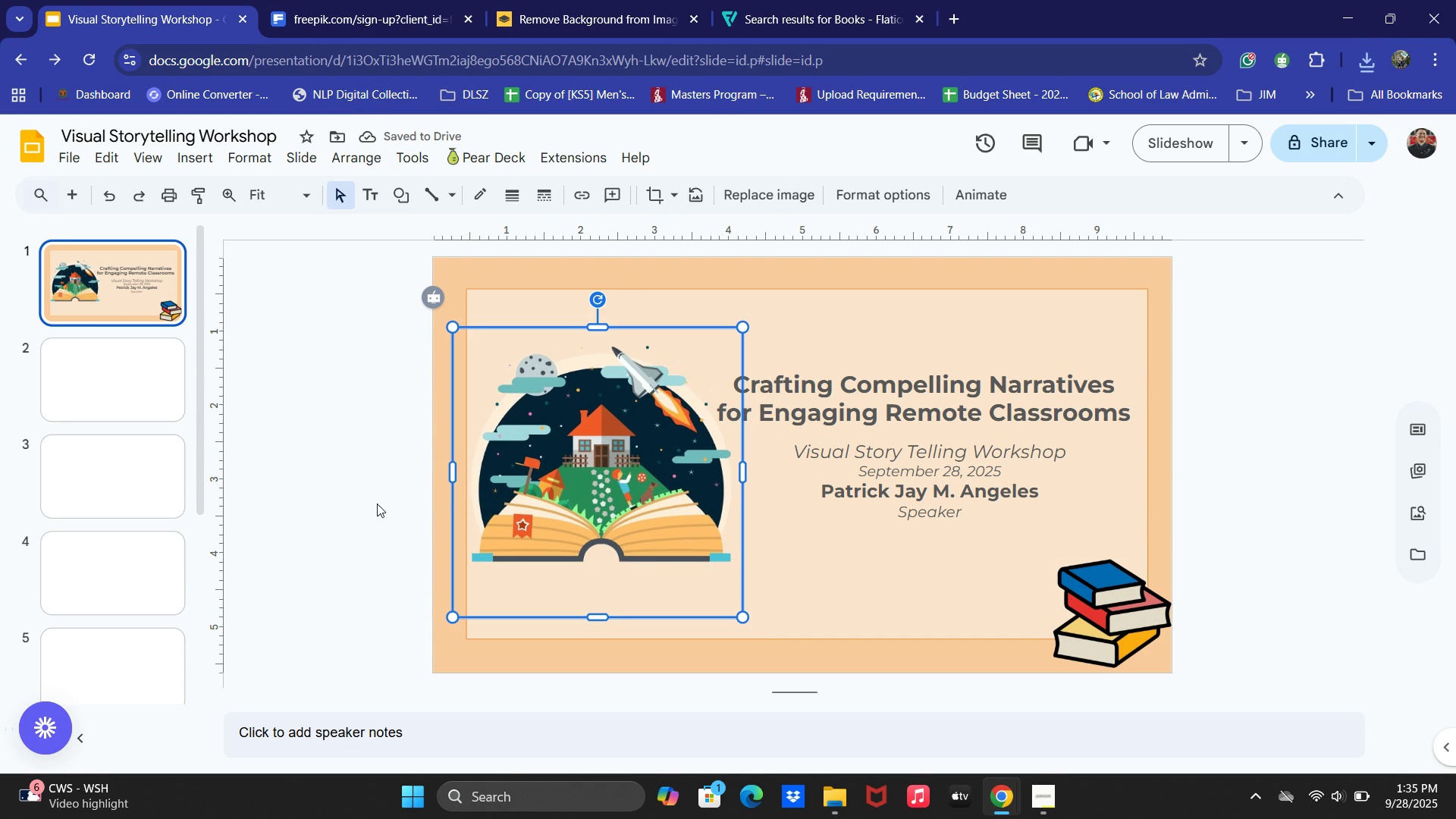 
left_click([372, 505])
 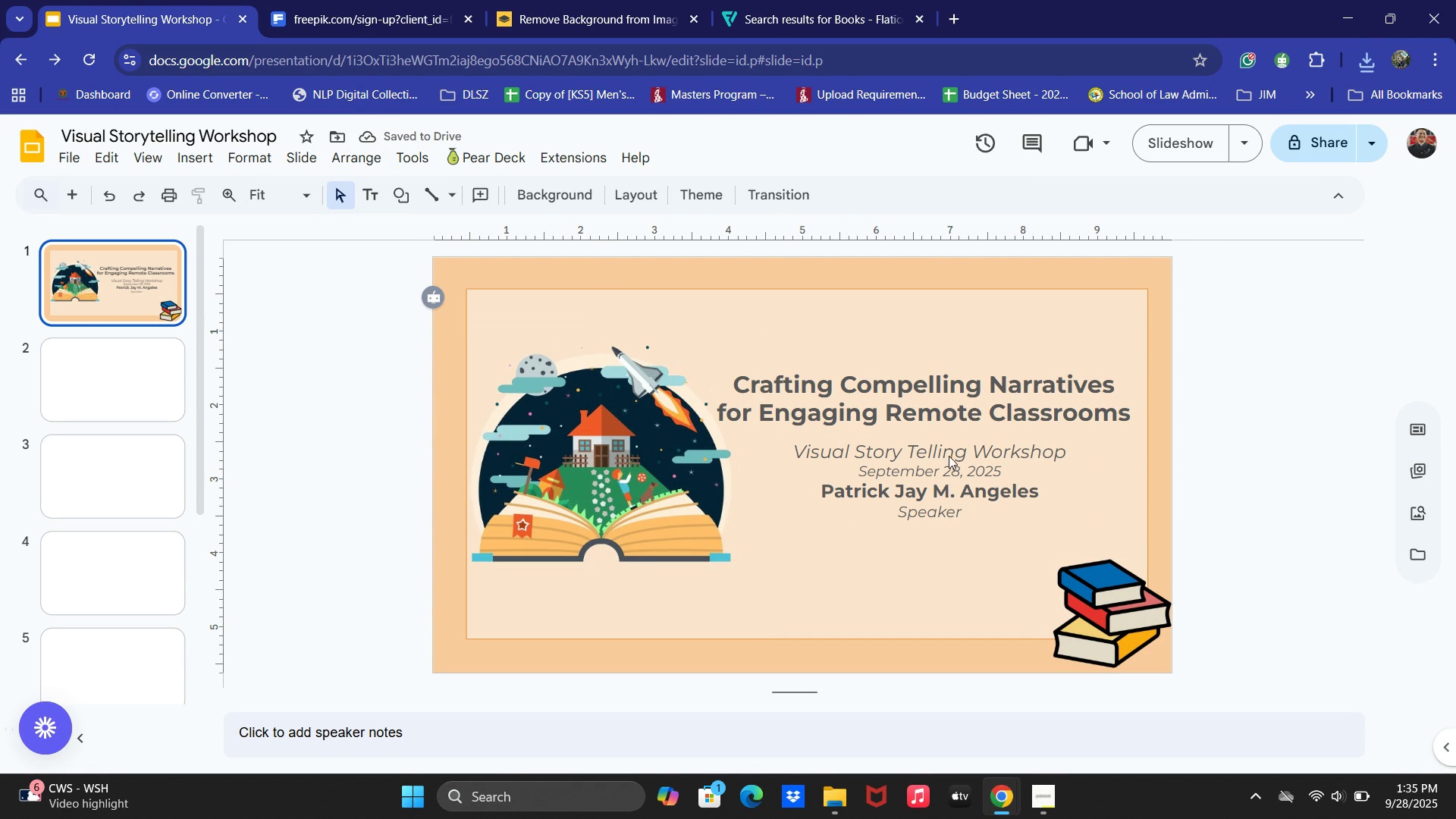 
left_click([947, 456])